 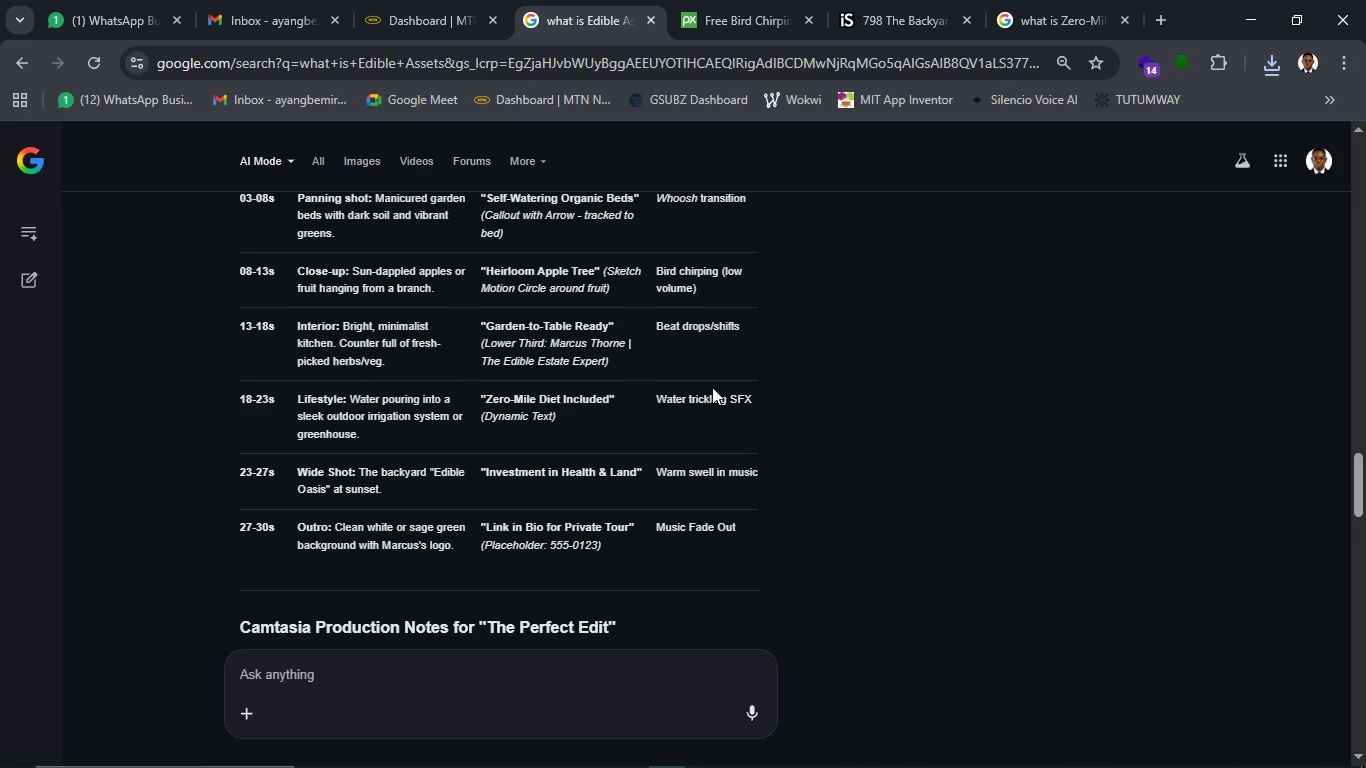 
left_click_drag(start_coordinate=[658, 398], to_coordinate=[732, 406])
 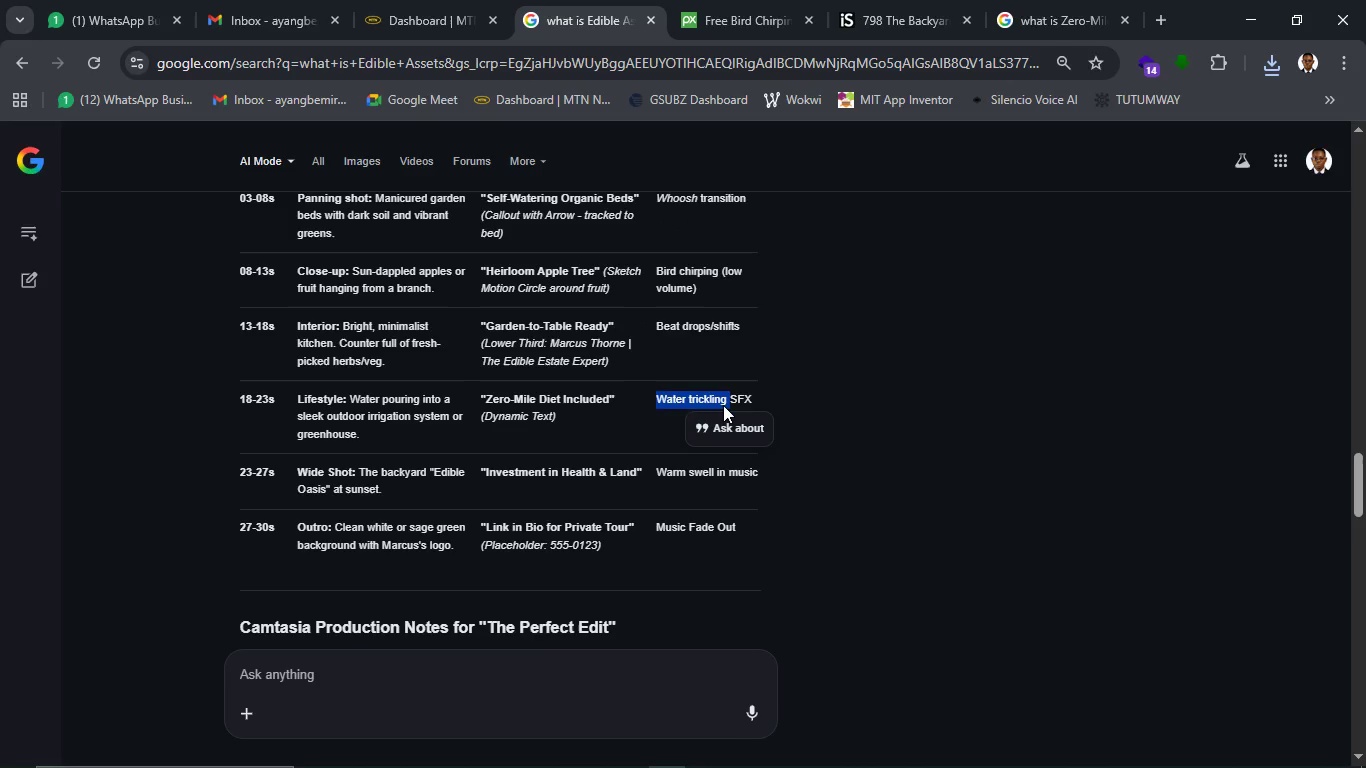 
key(Control+C)
 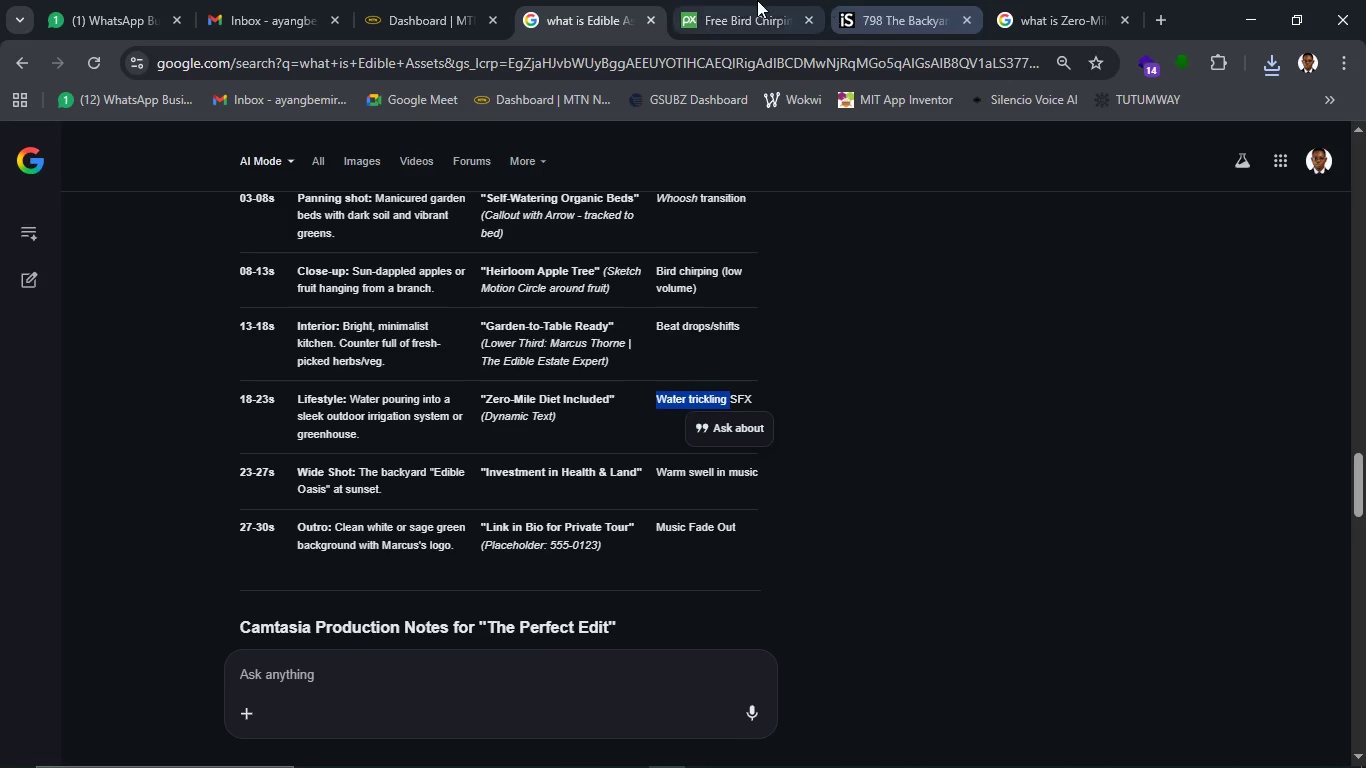 
left_click([757, 0])
 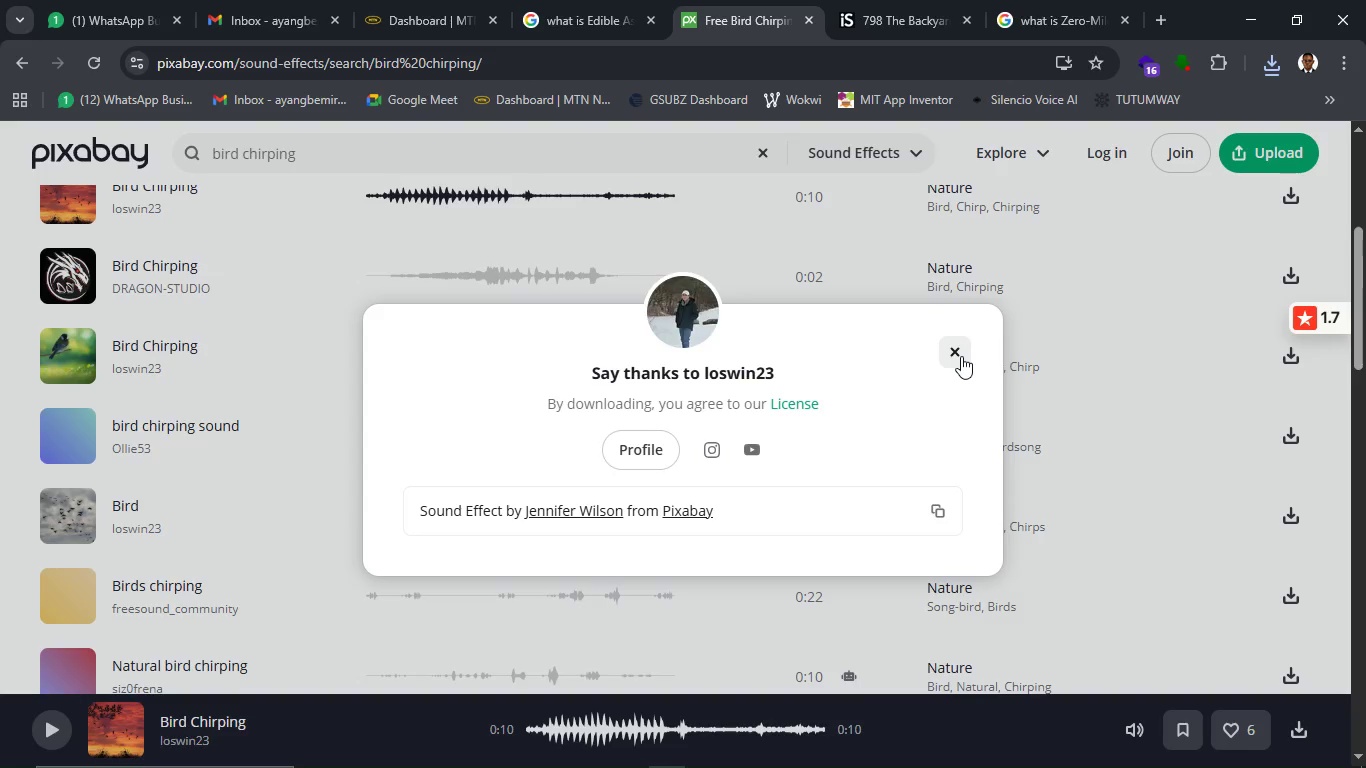 
left_click([961, 356])
 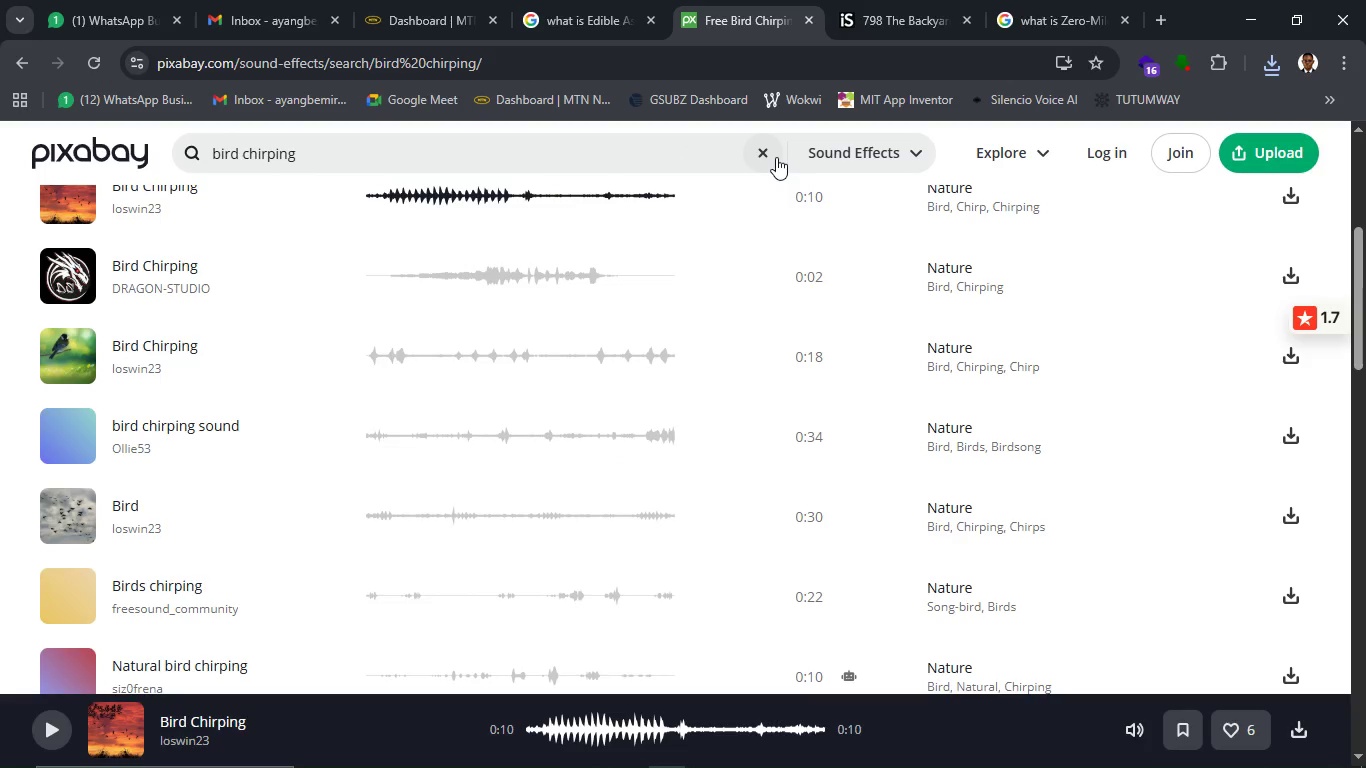 
left_click([776, 157])
 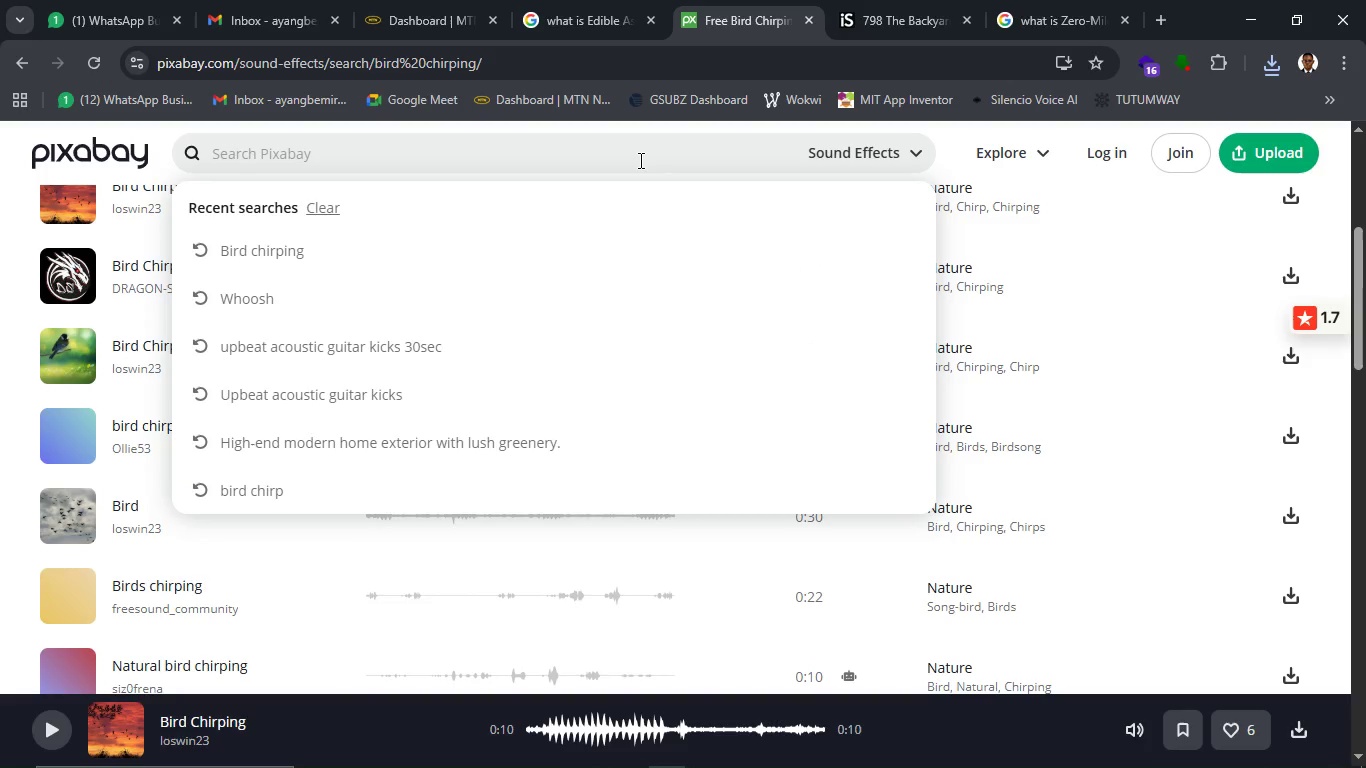 
key(Control+V)
 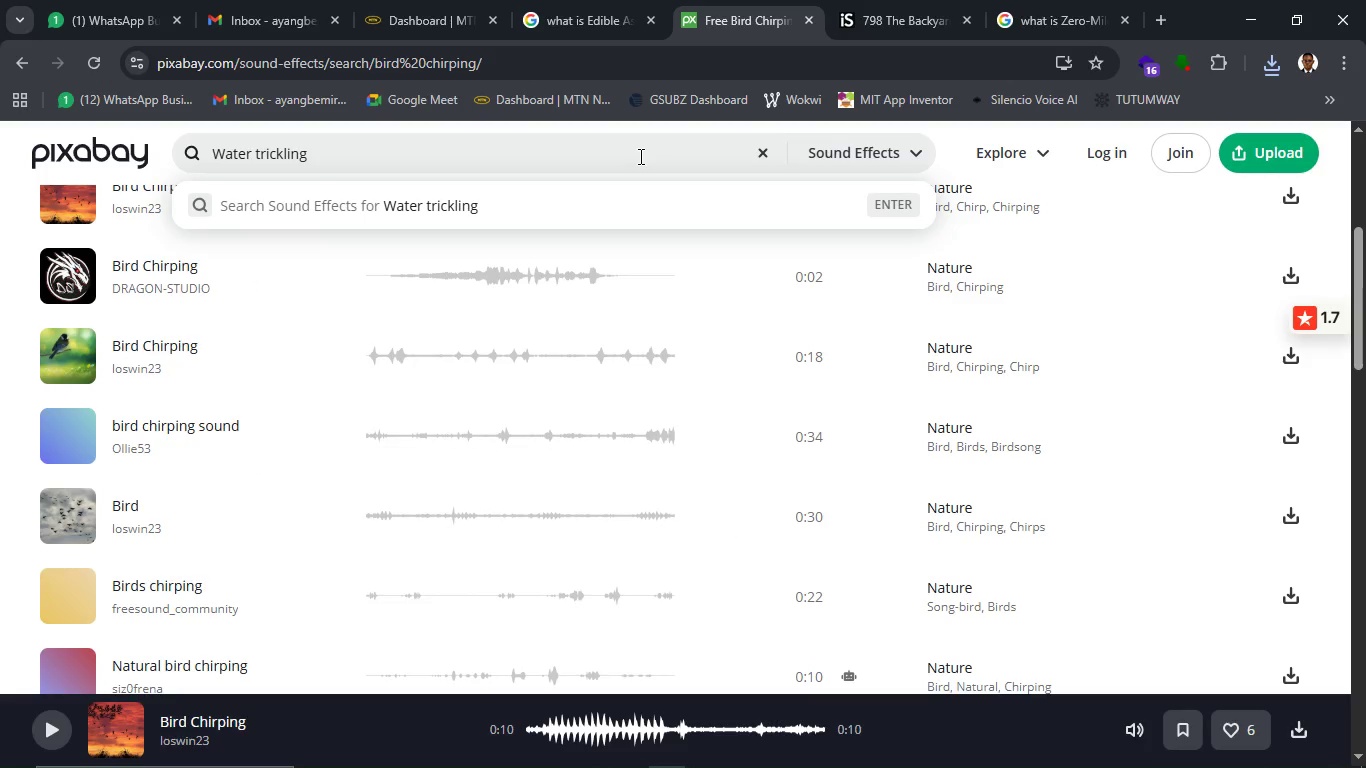 
key(Enter)
 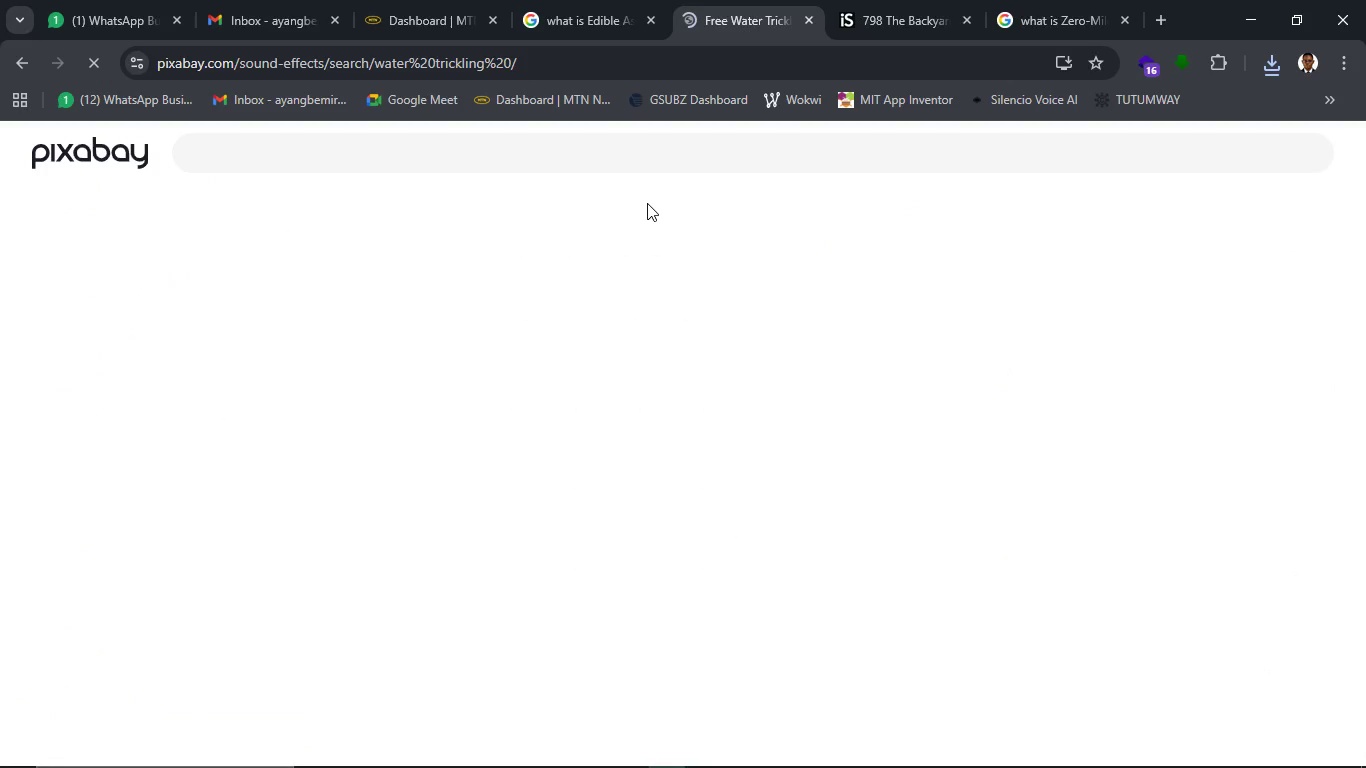 
mouse_move([513, 265])
 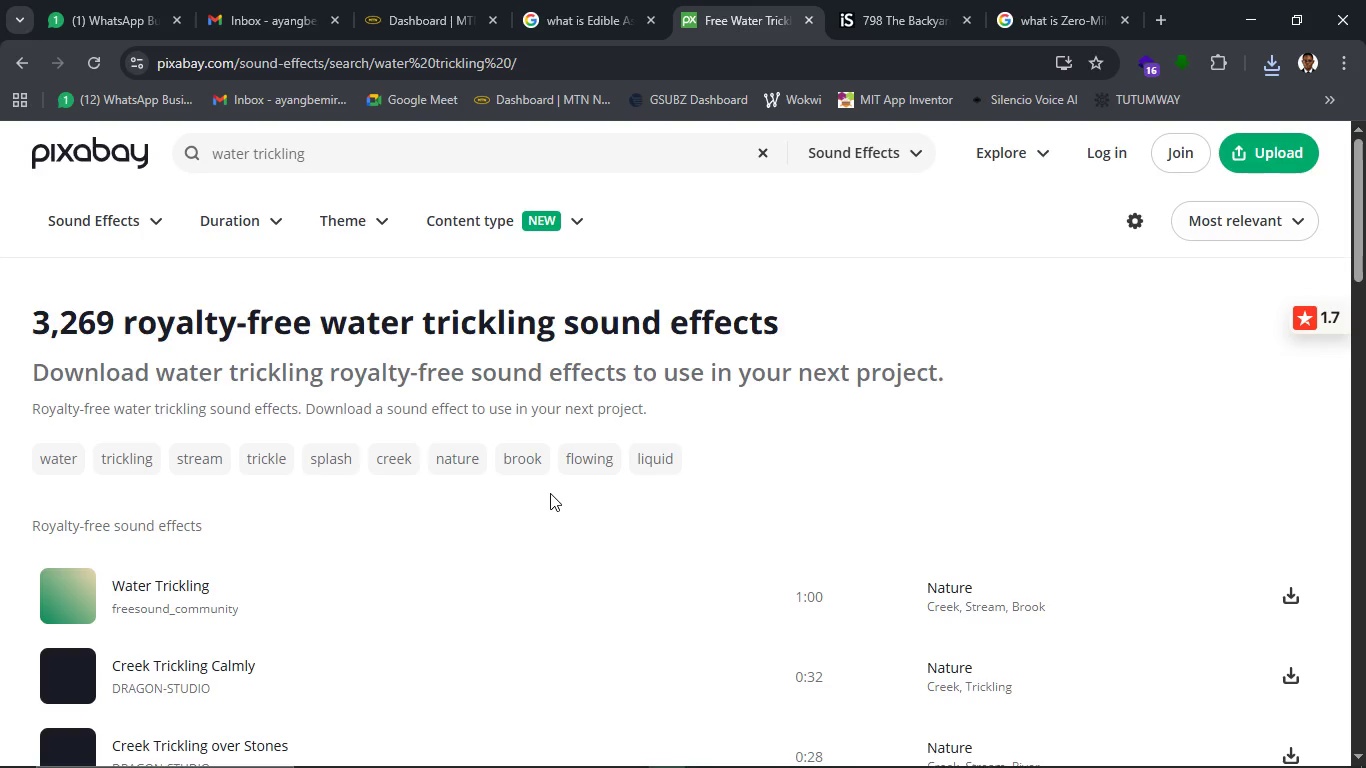 
scroll: coordinate [550, 493], scroll_direction: down, amount: 3.0
 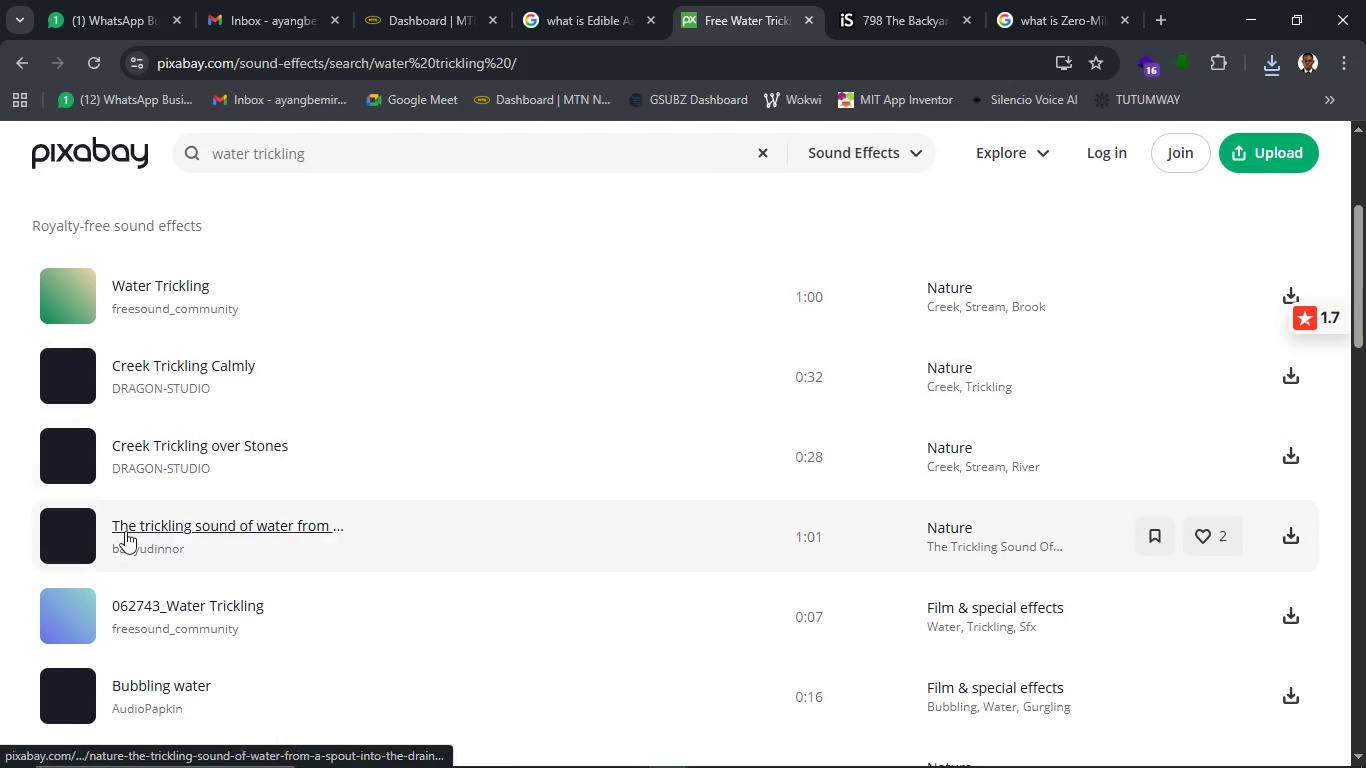 
left_click([79, 617])
 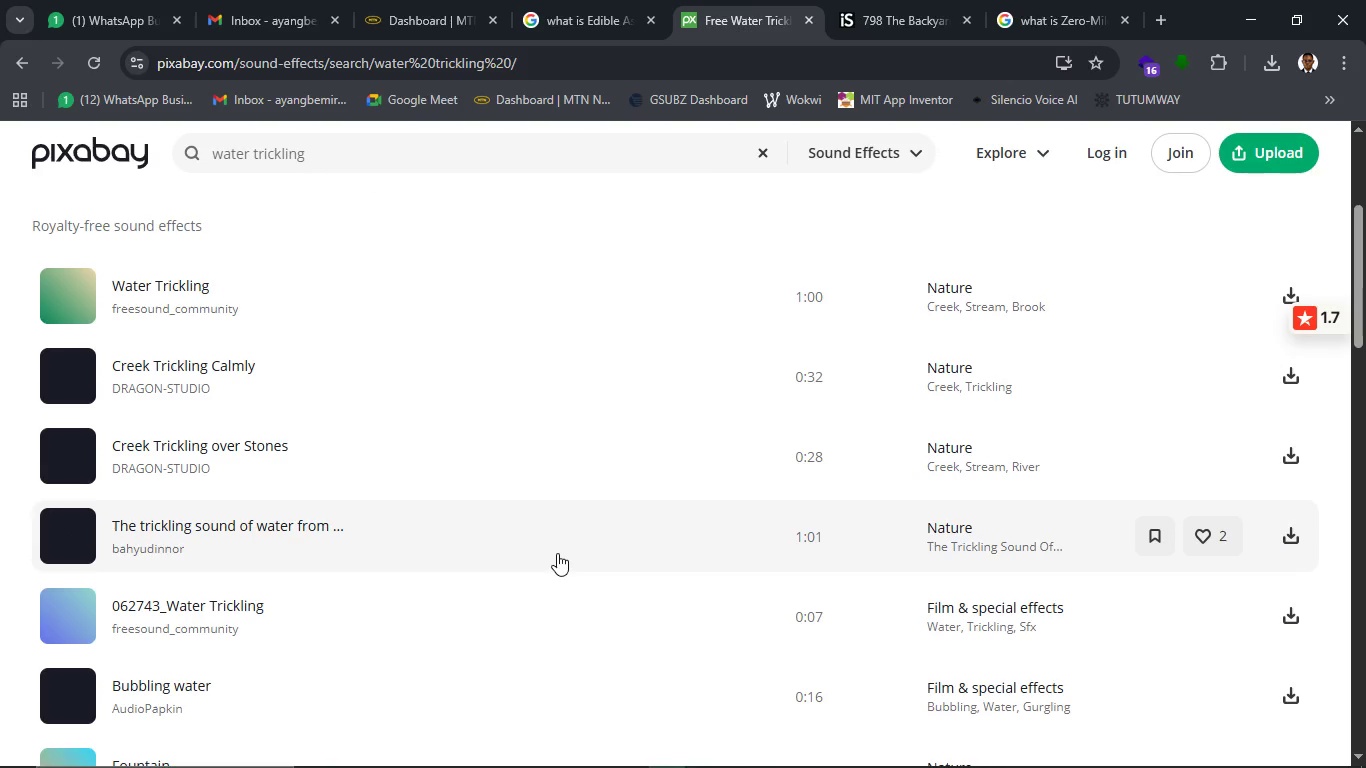 
scroll: coordinate [620, 633], scroll_direction: down, amount: 1.0
 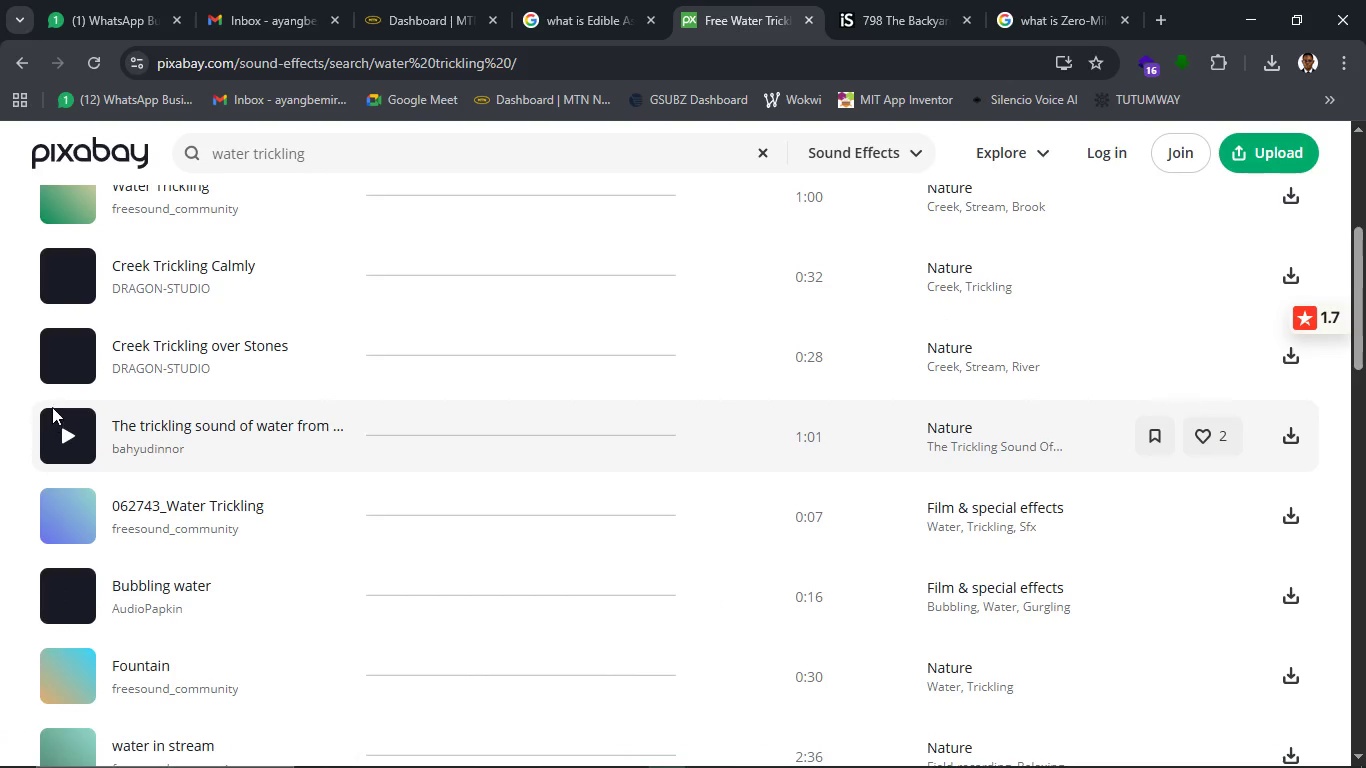 
wait(11.19)
 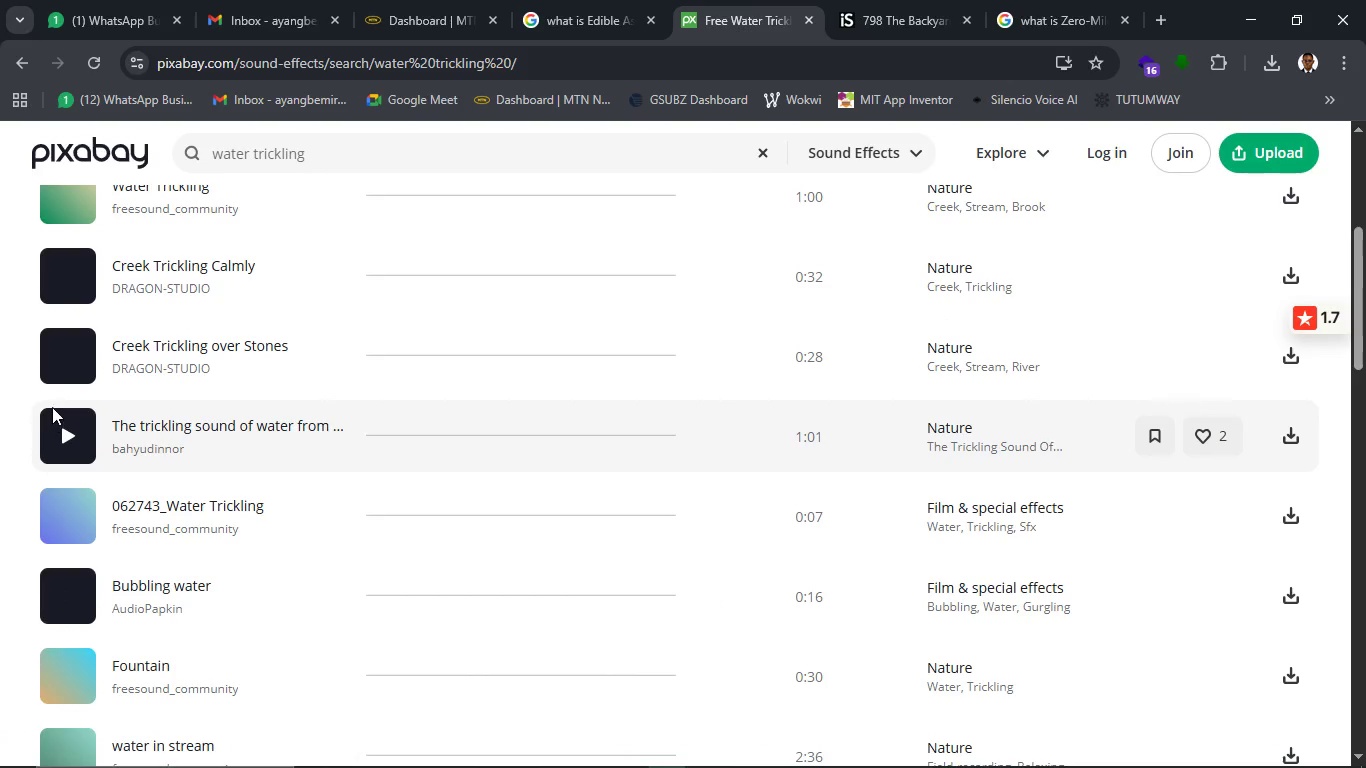 
mouse_move([279, 444])
 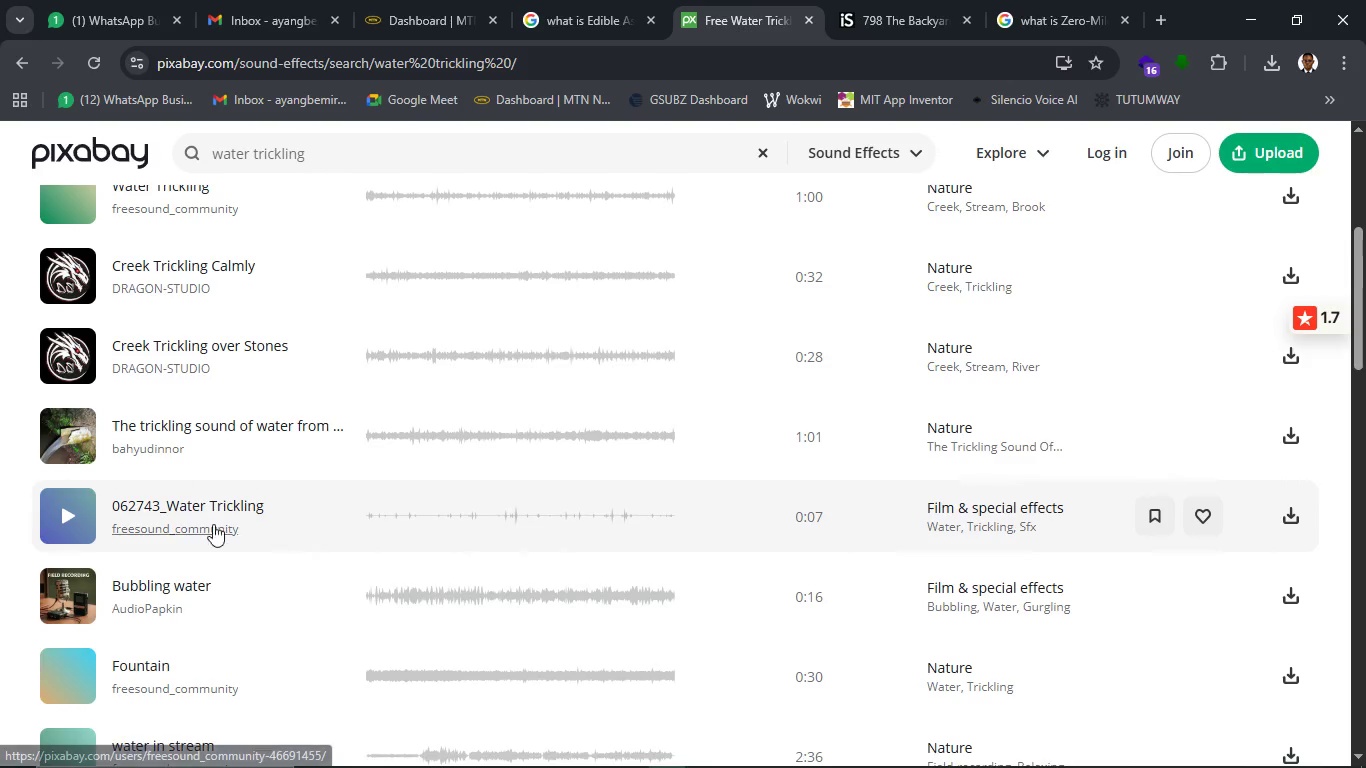 
wait(5.35)
 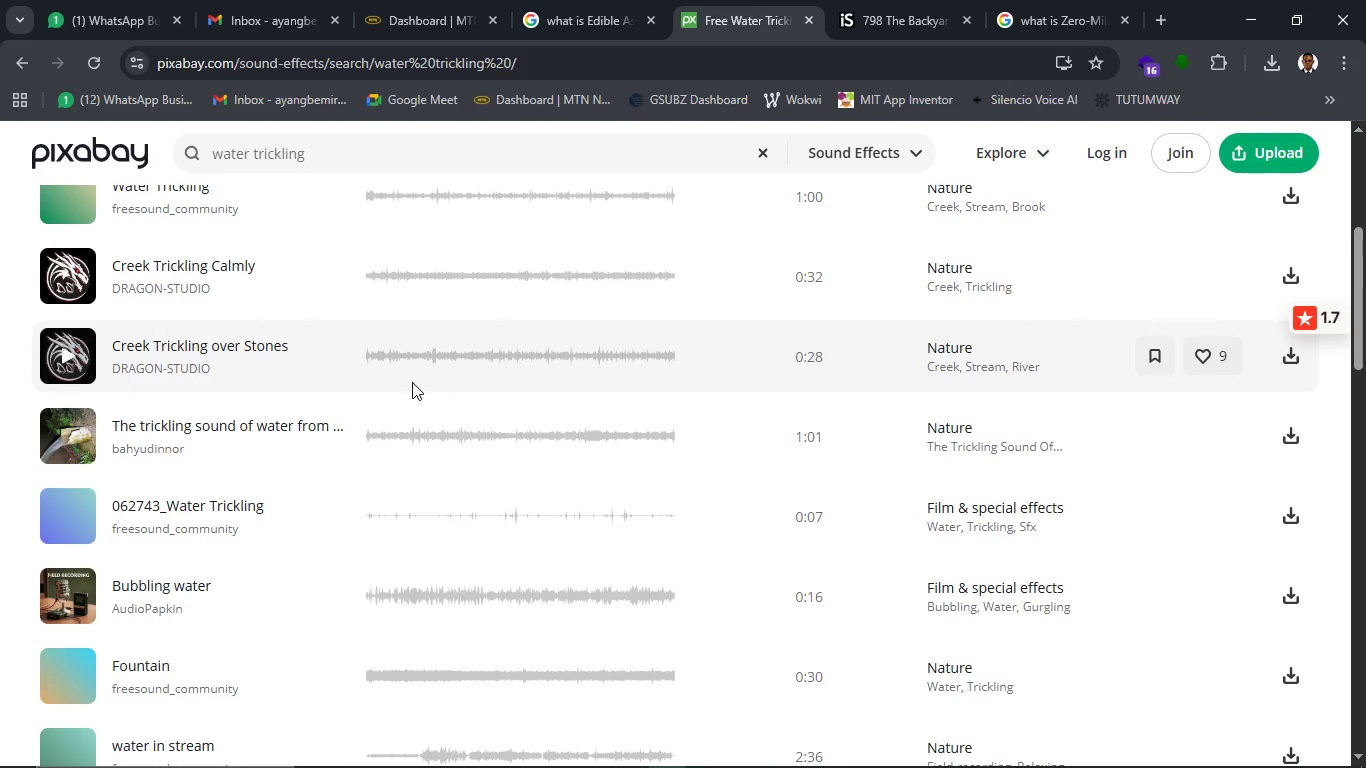 
left_click([69, 521])
 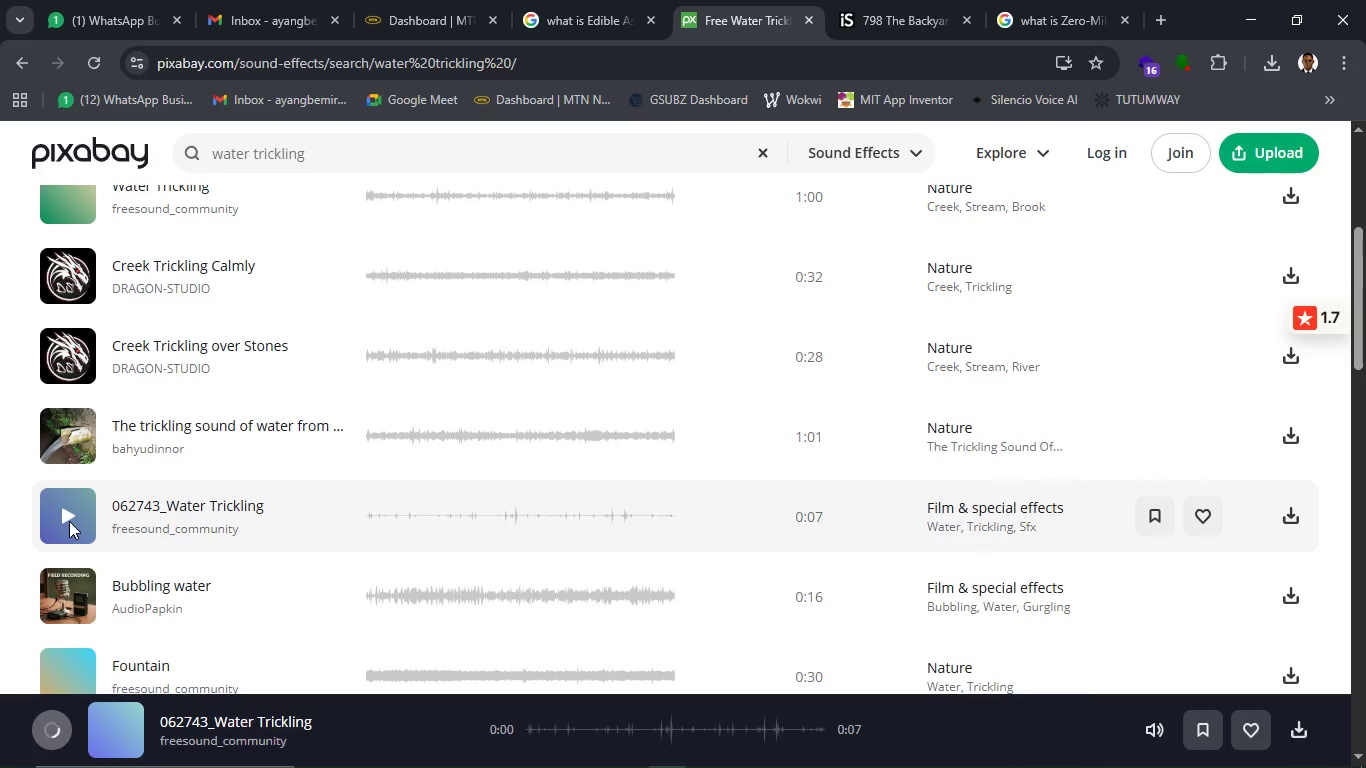 
wait(8.14)
 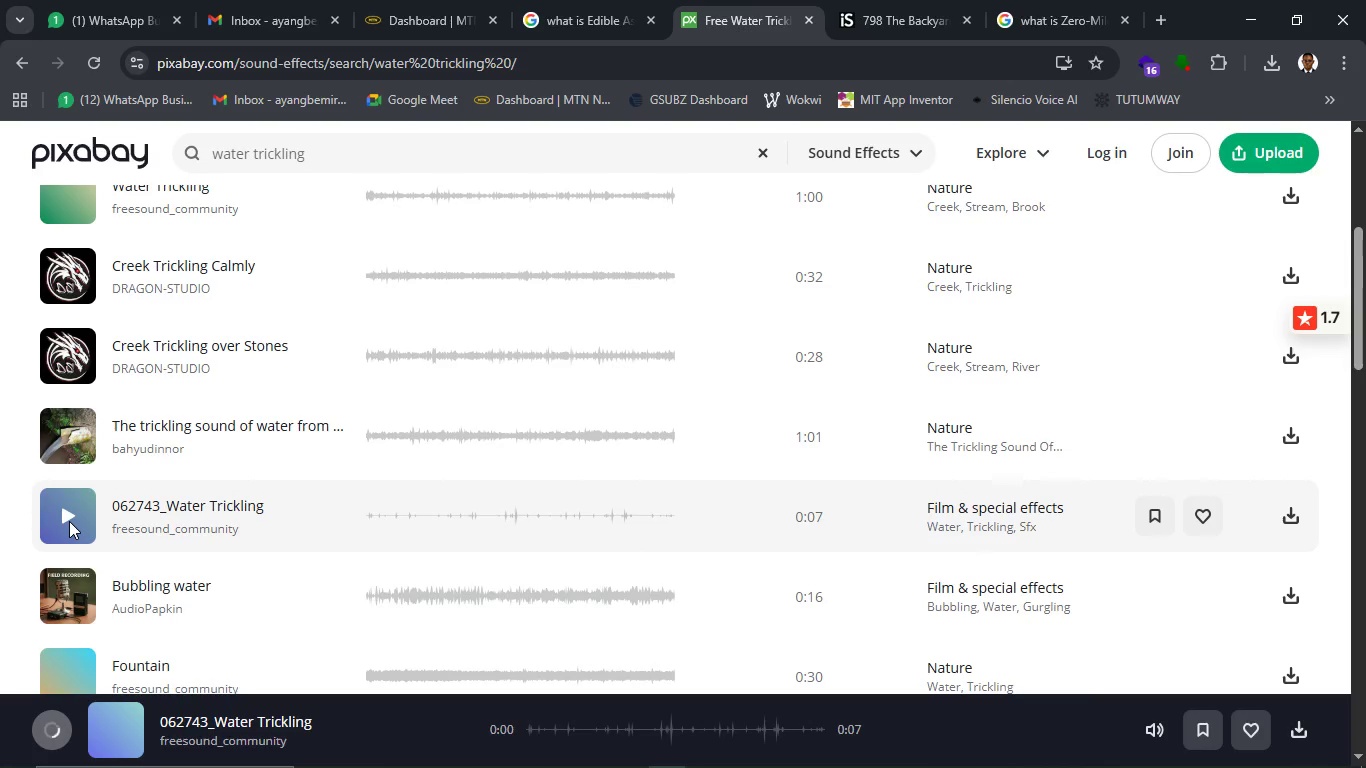 
scroll: coordinate [683, 437], scroll_direction: down, amount: 1.0
 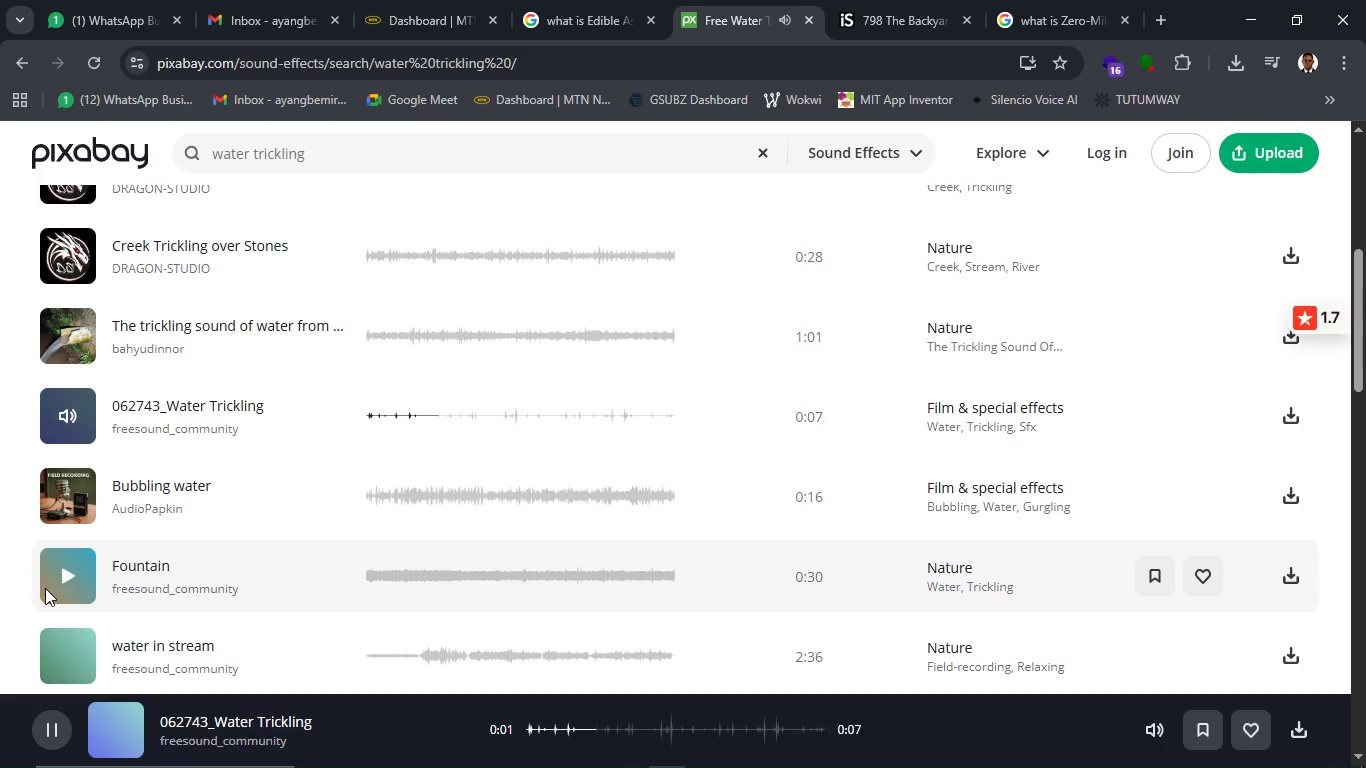 
left_click([67, 582])
 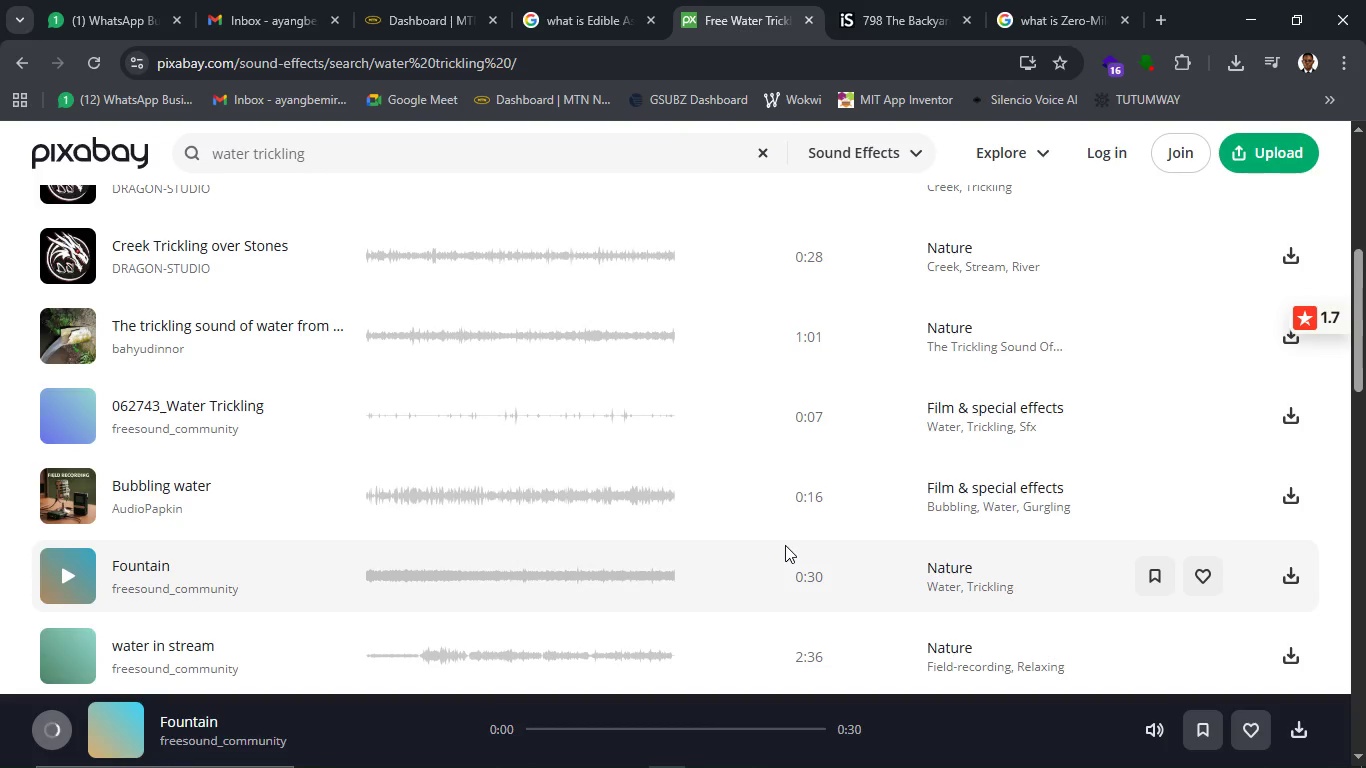 
scroll: coordinate [806, 540], scroll_direction: down, amount: 1.0
 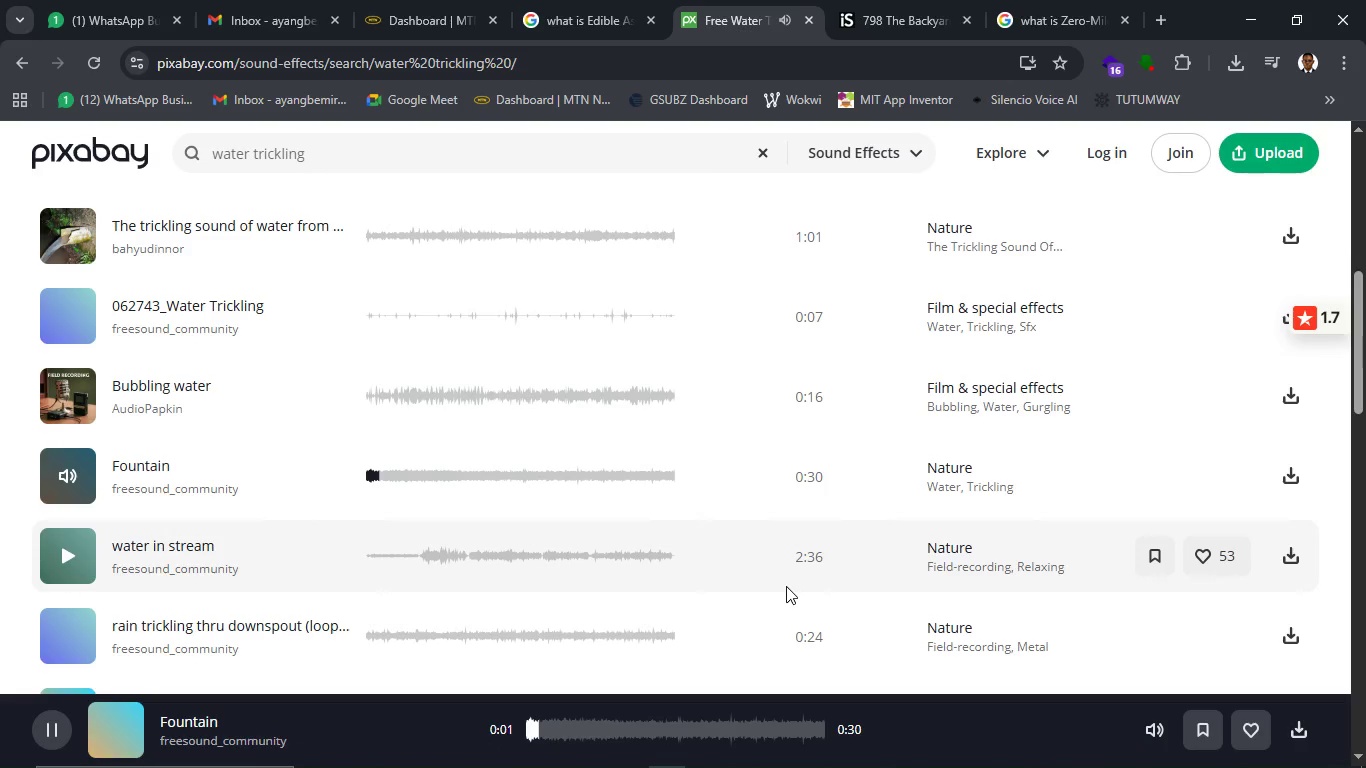 
wait(13.86)
 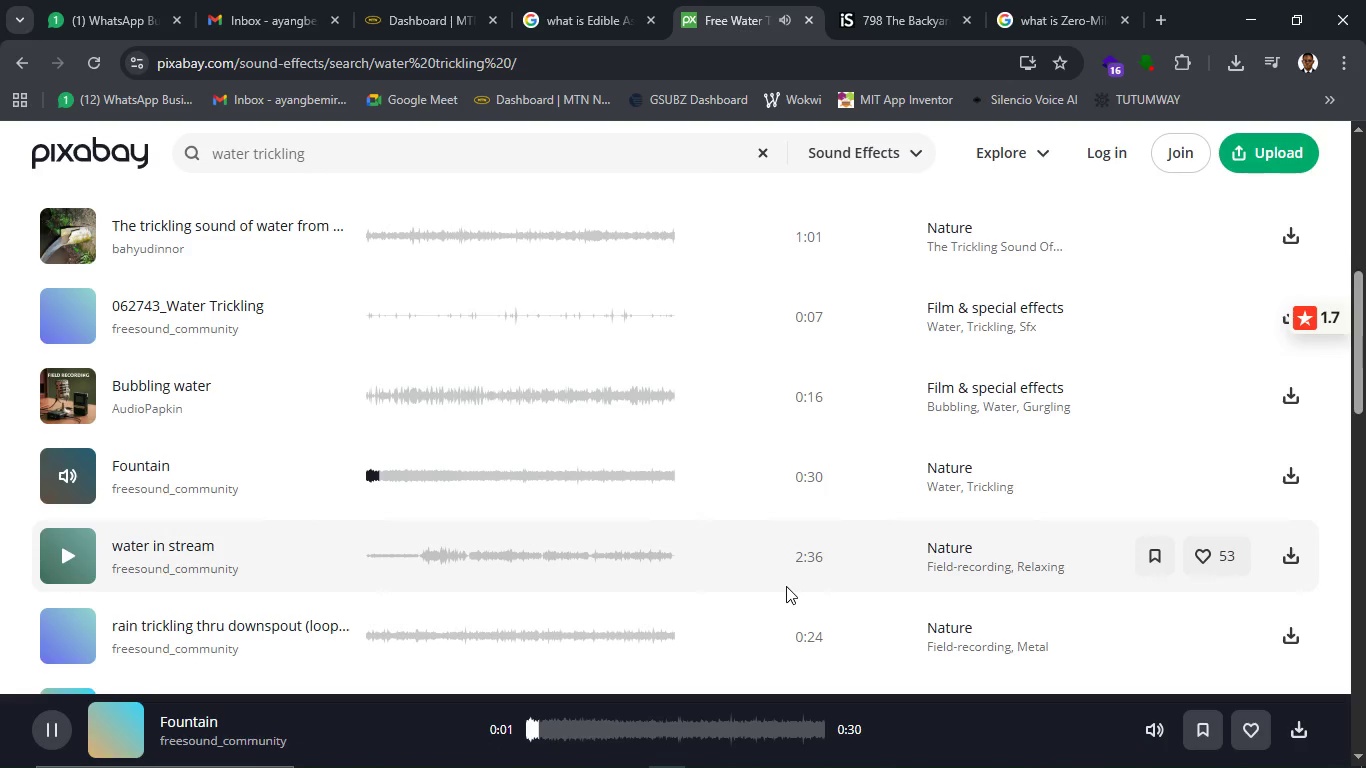 
left_click([56, 480])
 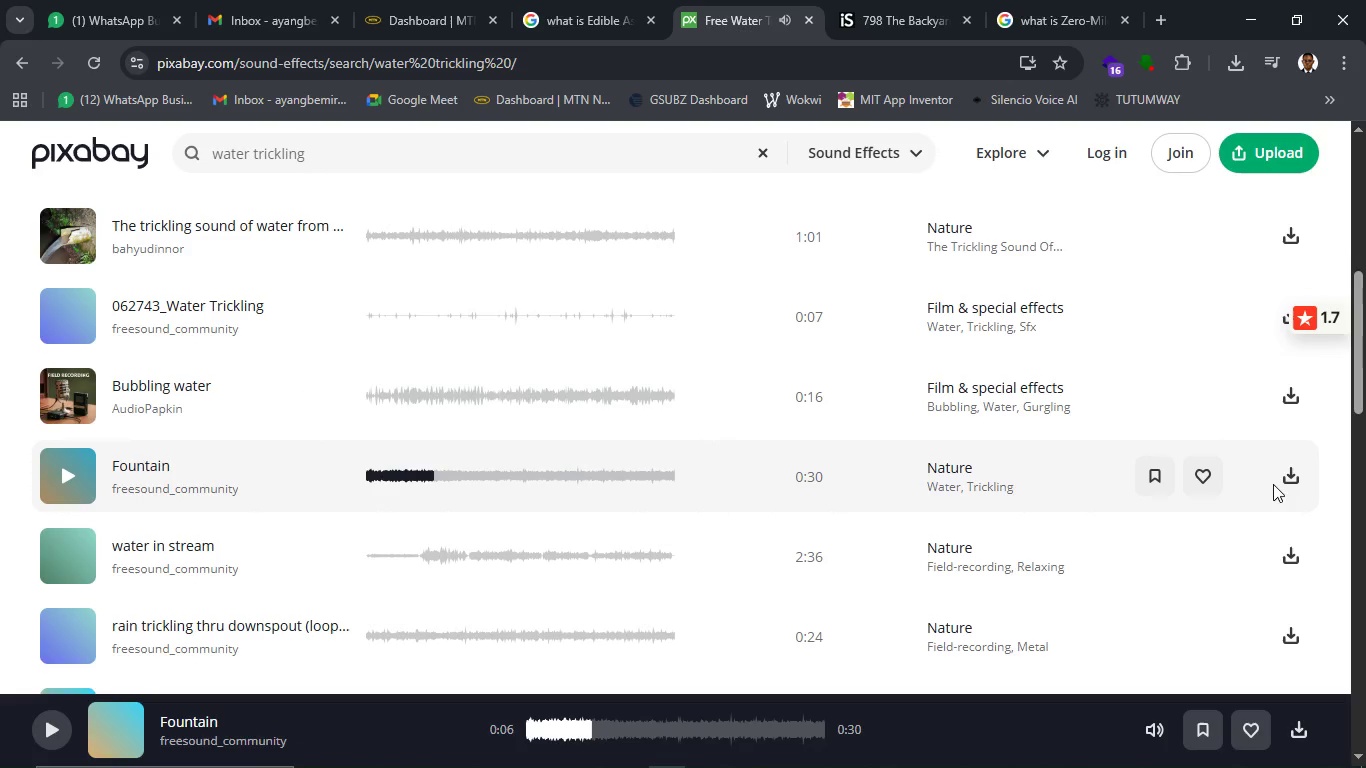 
left_click([1291, 480])
 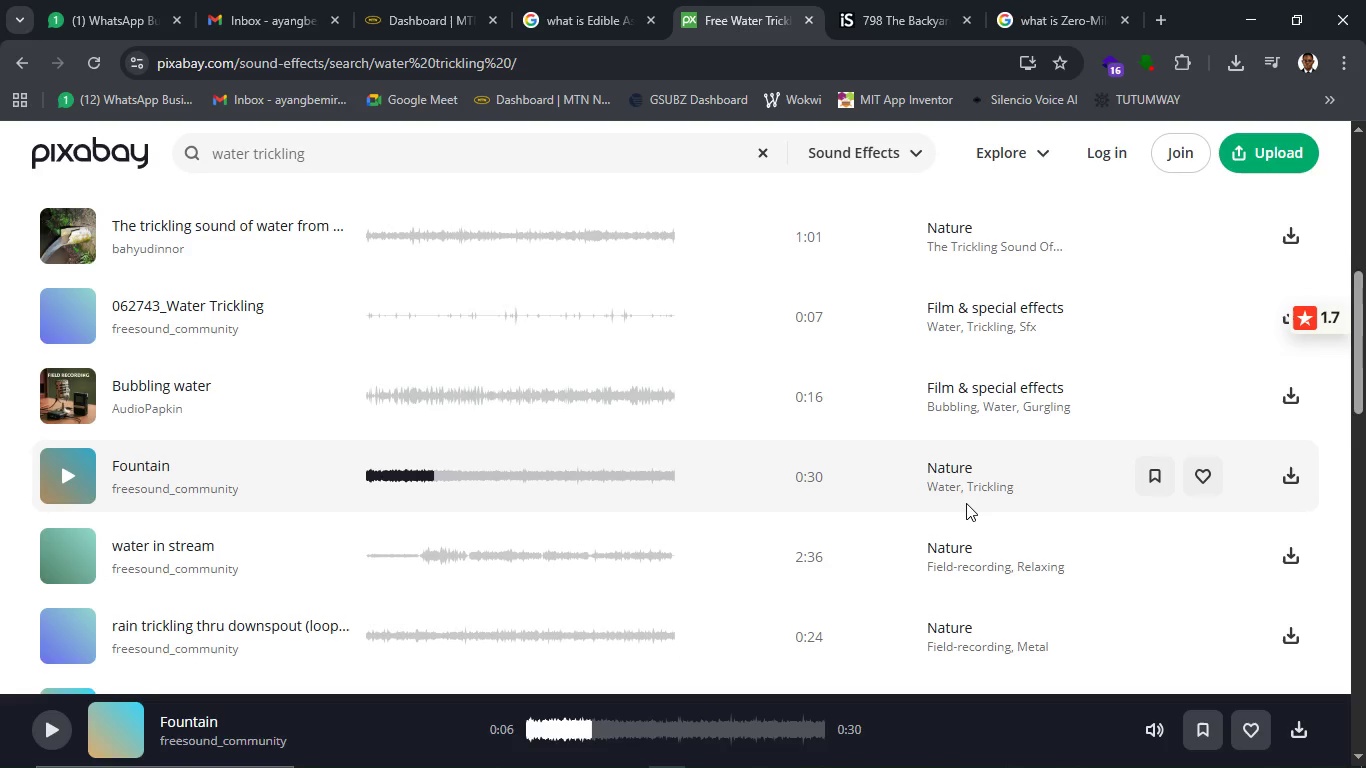 
wait(122.58)
 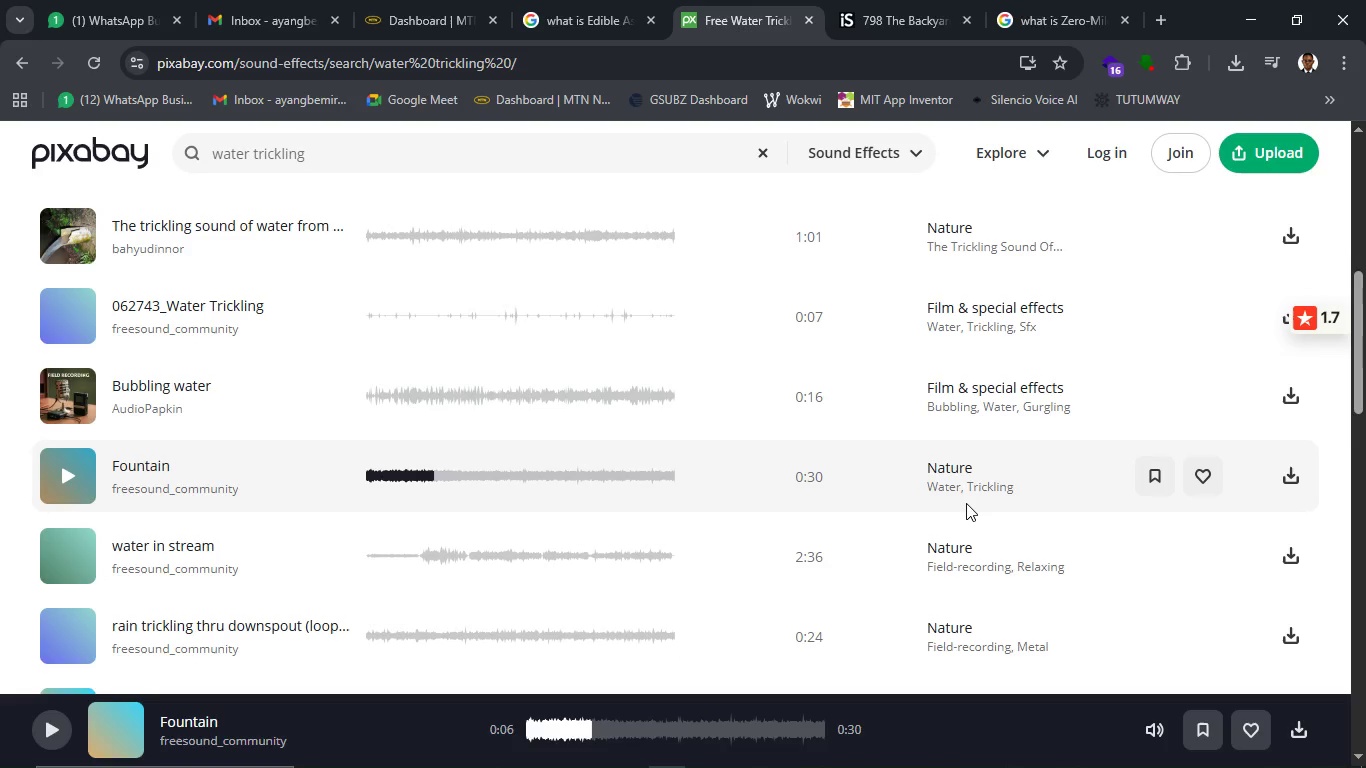 
left_click([1281, 474])
 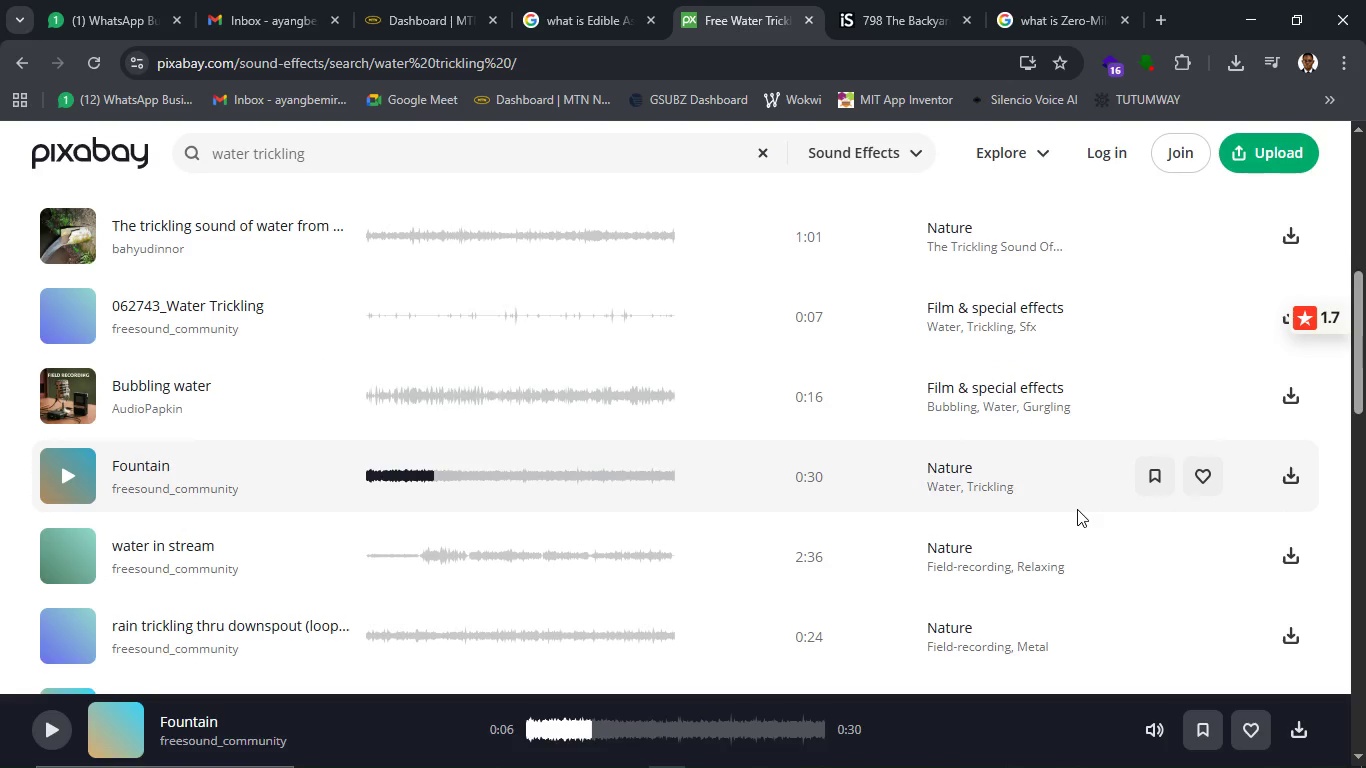 
wait(12.84)
 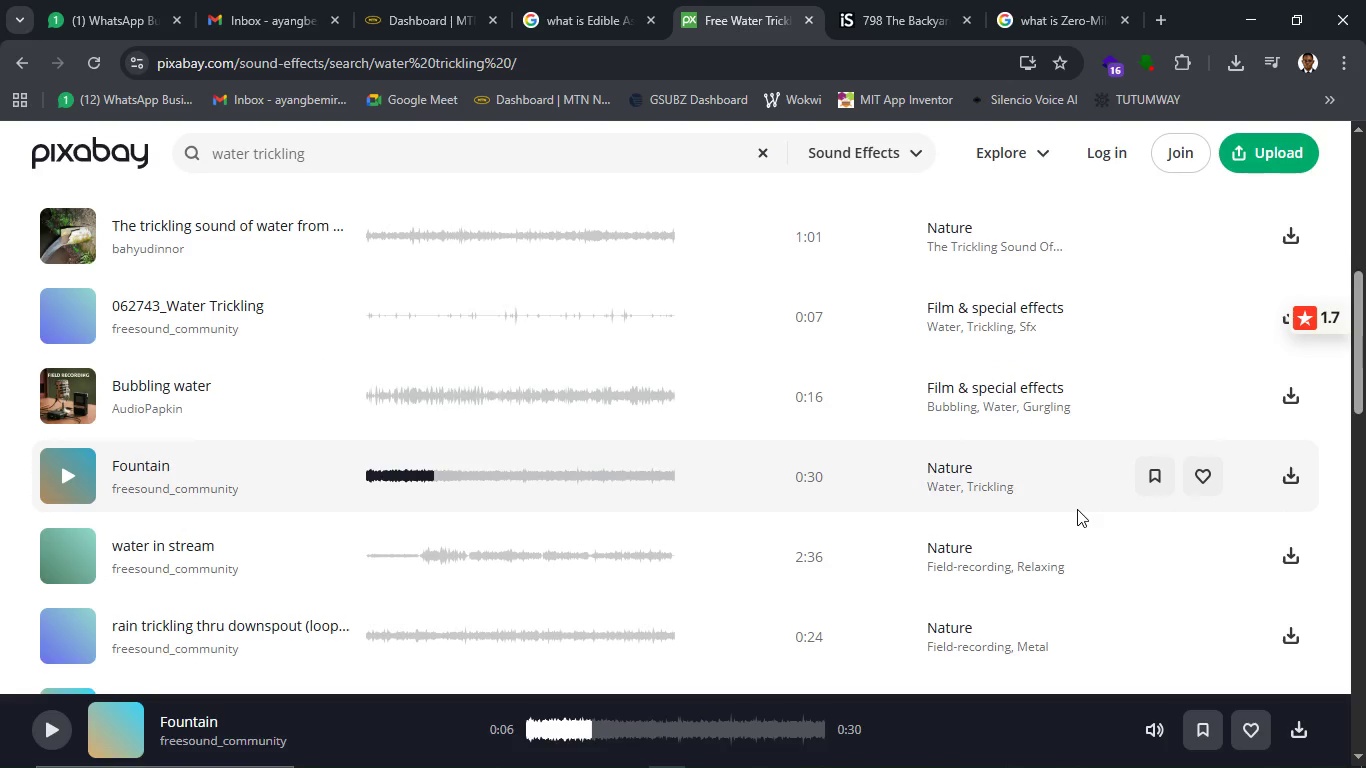 
left_click([529, 753])